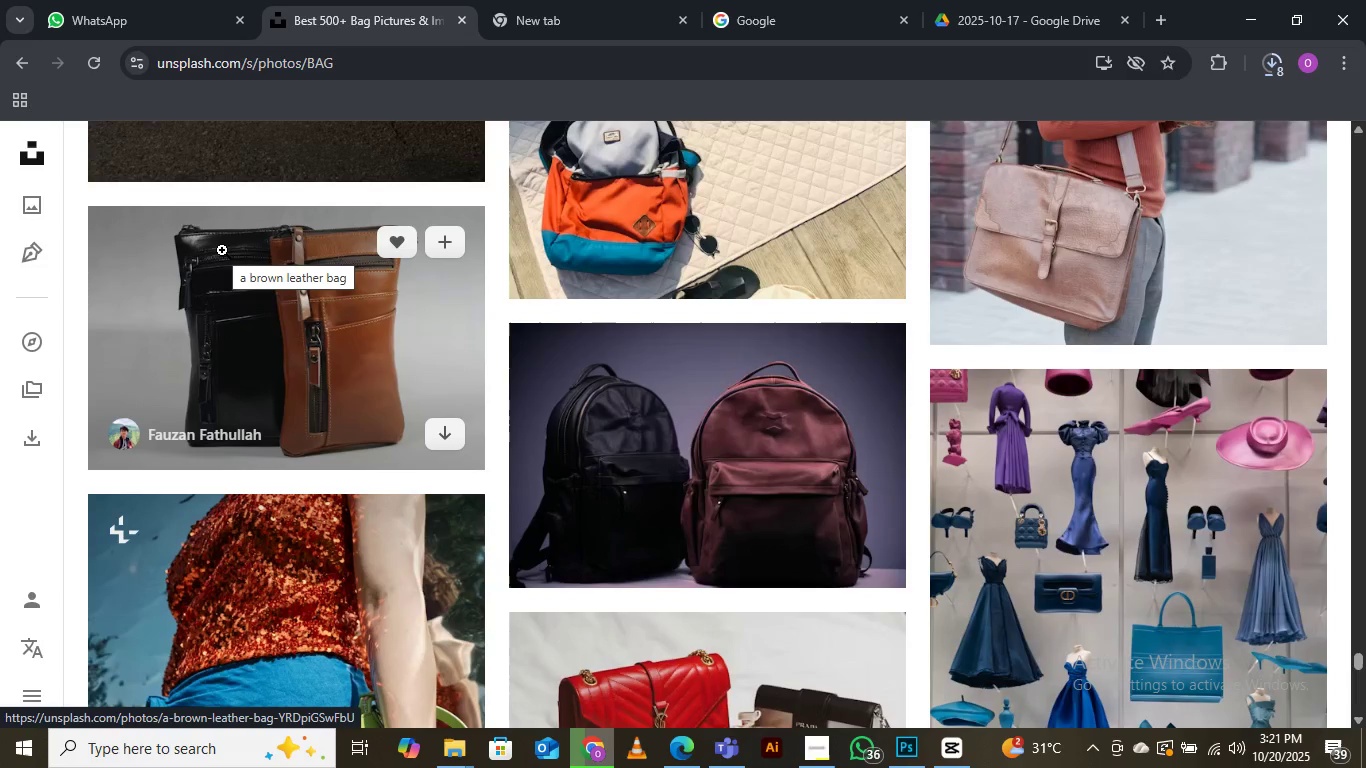 
scroll: coordinate [228, 257], scroll_direction: down, amount: 16.0
 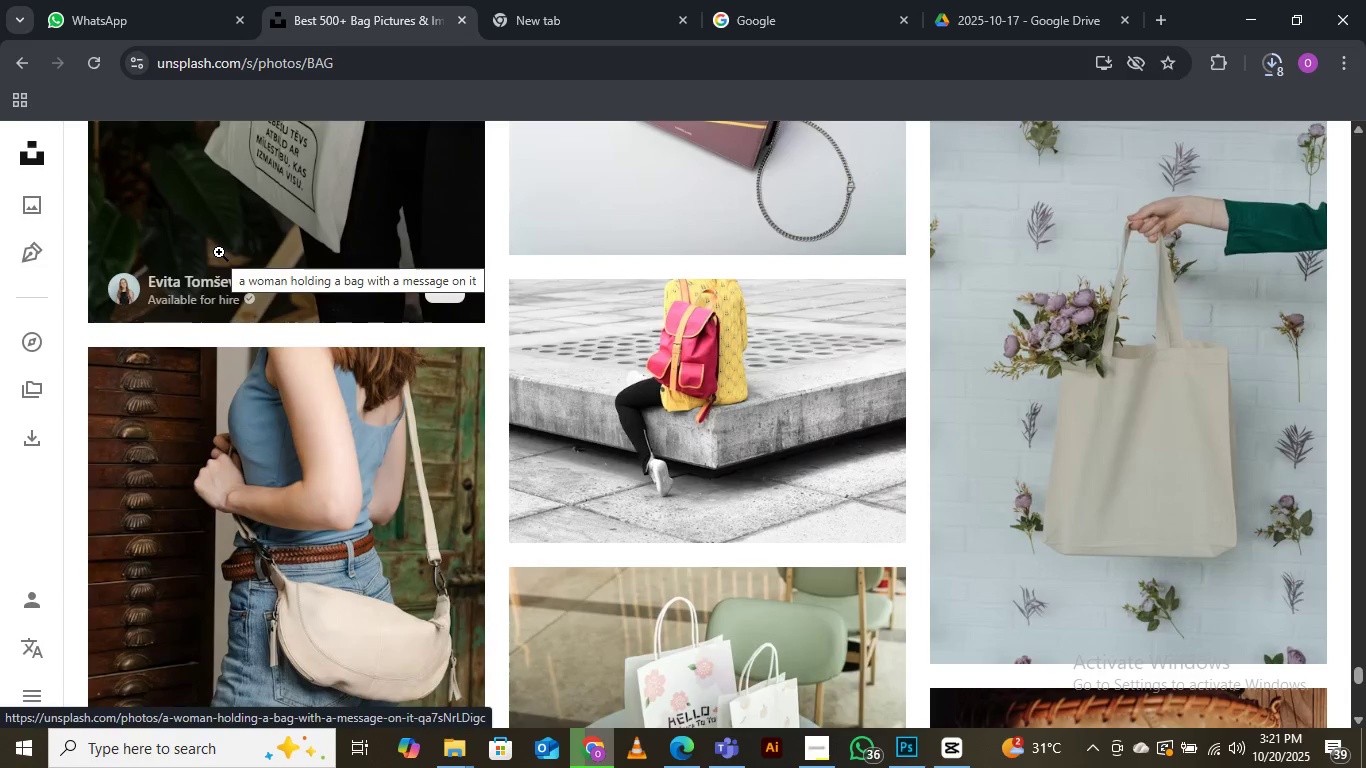 
wait(5.13)
 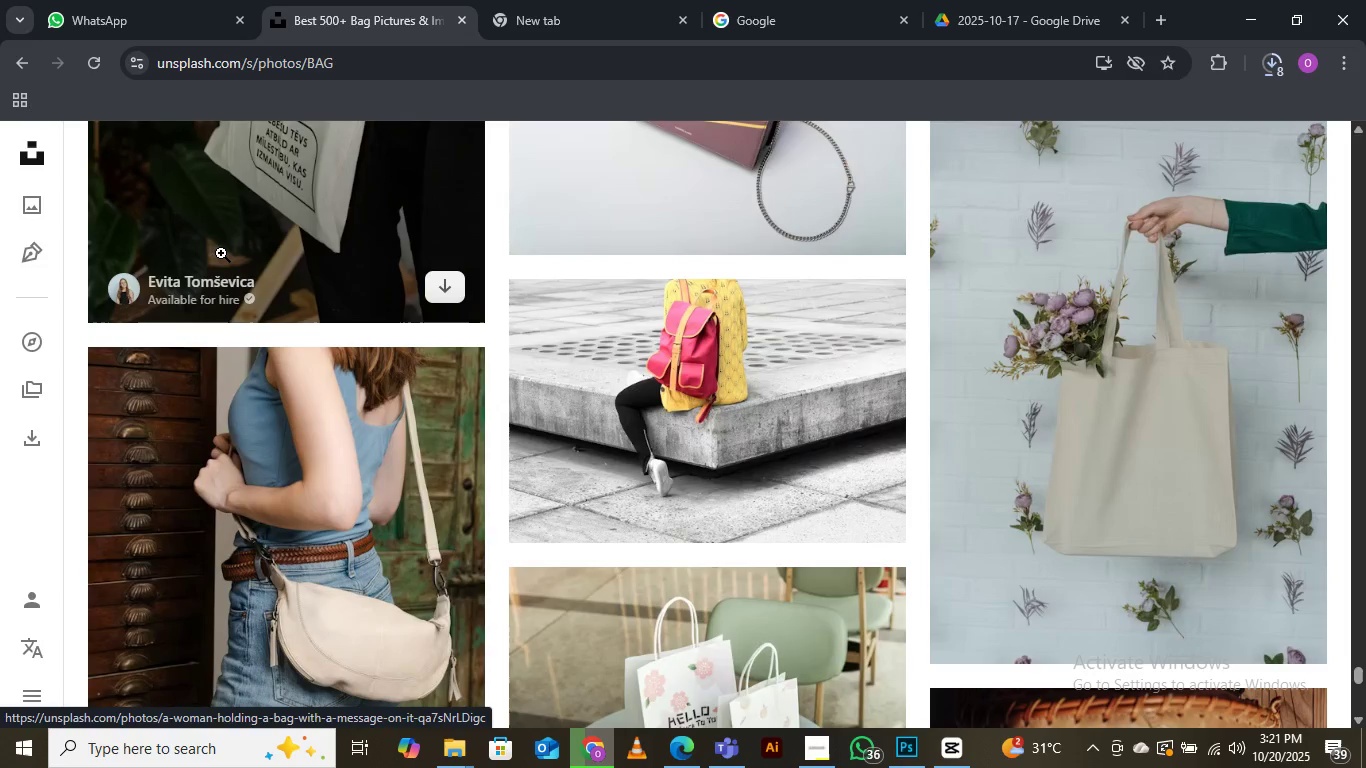 
scroll: coordinate [243, 270], scroll_direction: down, amount: 22.0
 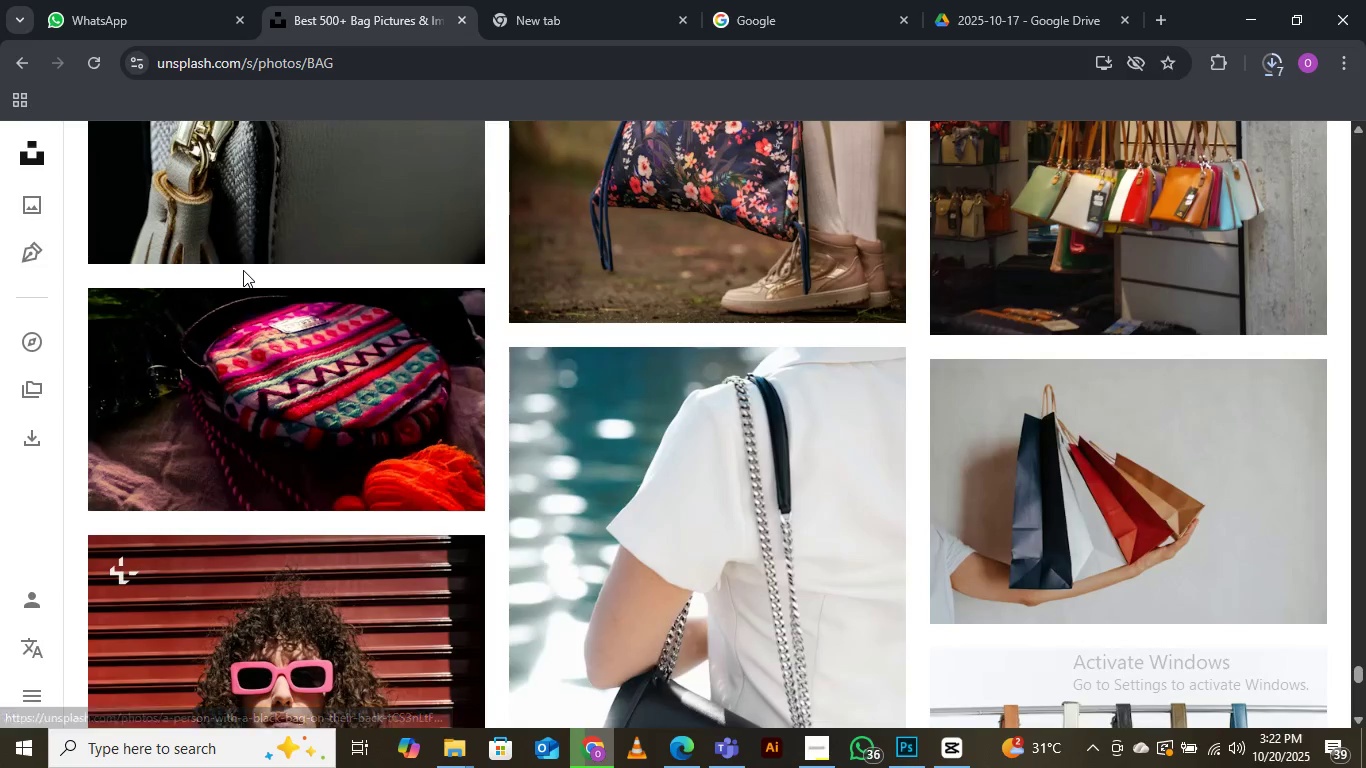 
scroll: coordinate [243, 270], scroll_direction: down, amount: 19.0
 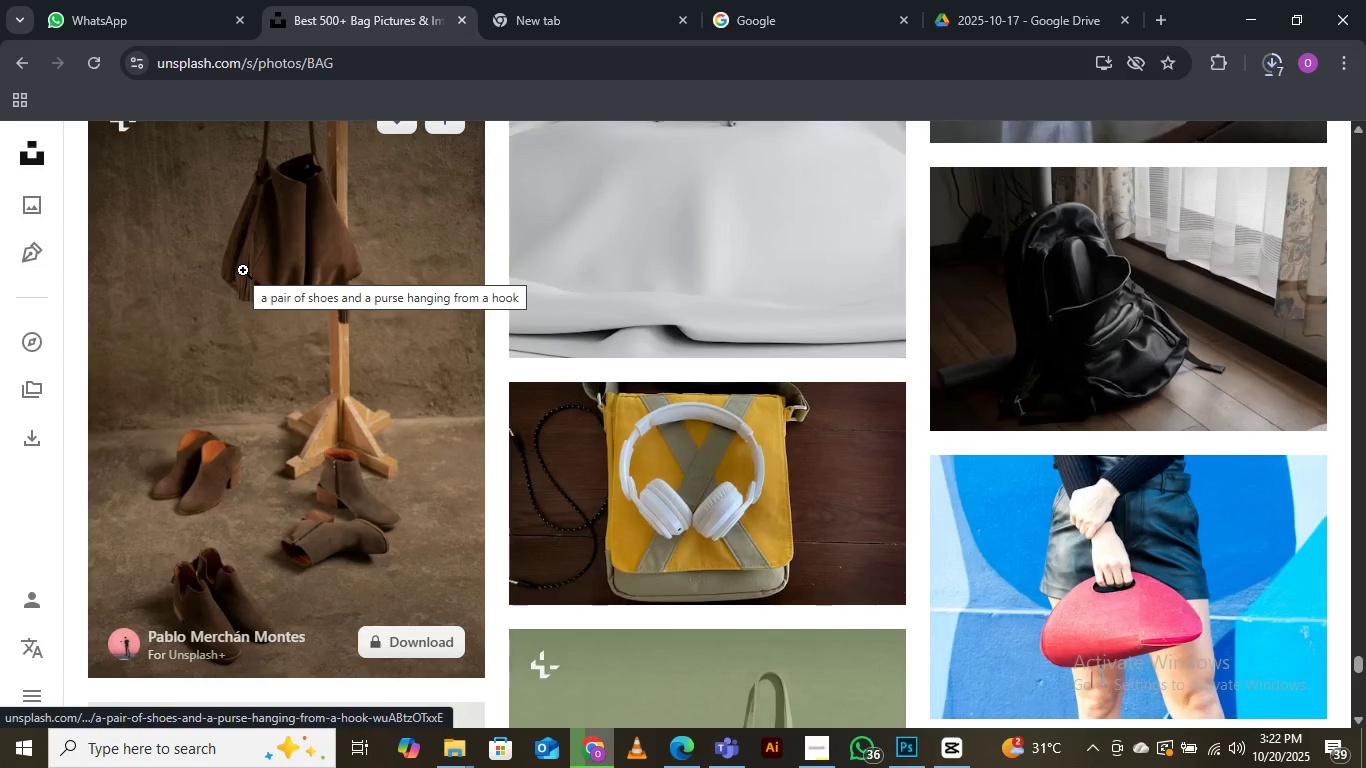 
scroll: coordinate [243, 272], scroll_direction: down, amount: 18.0
 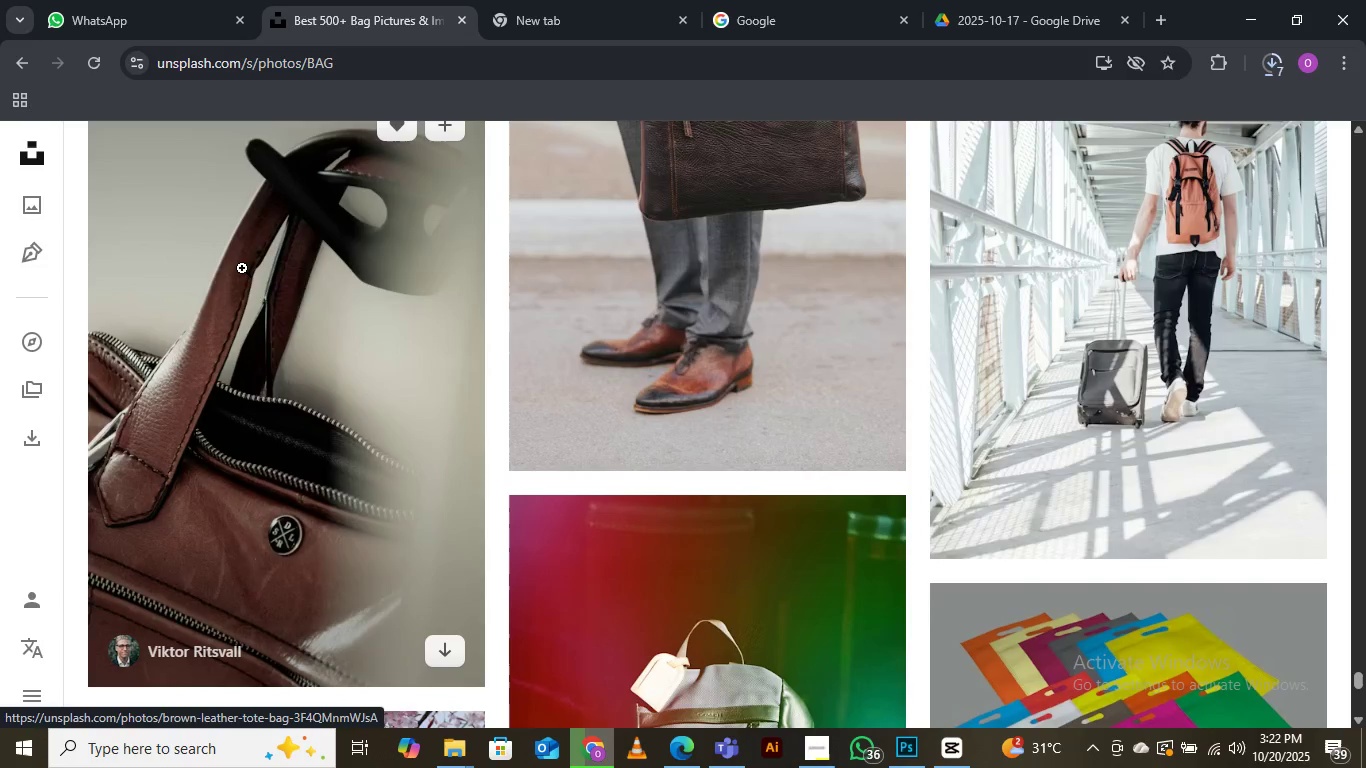 
scroll: coordinate [244, 270], scroll_direction: down, amount: 4.0
 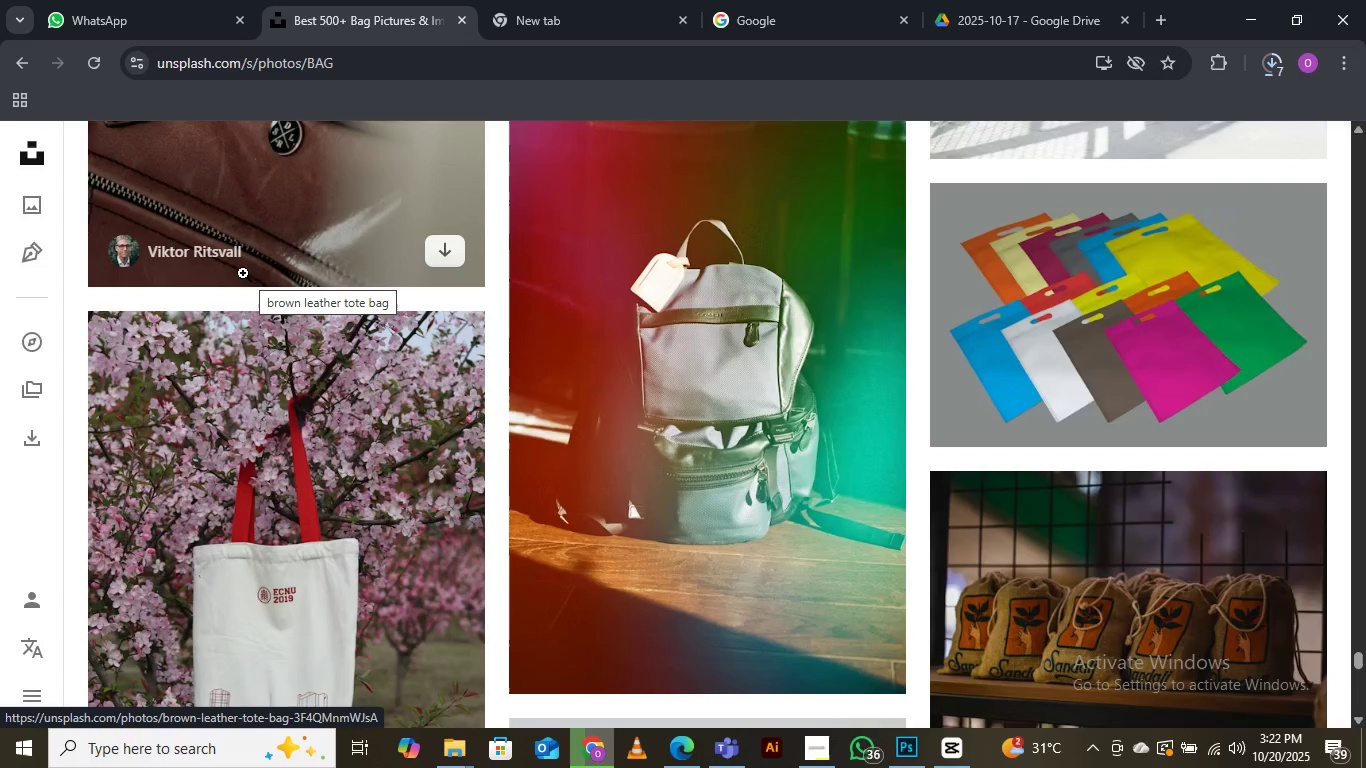 
wait(6.02)
 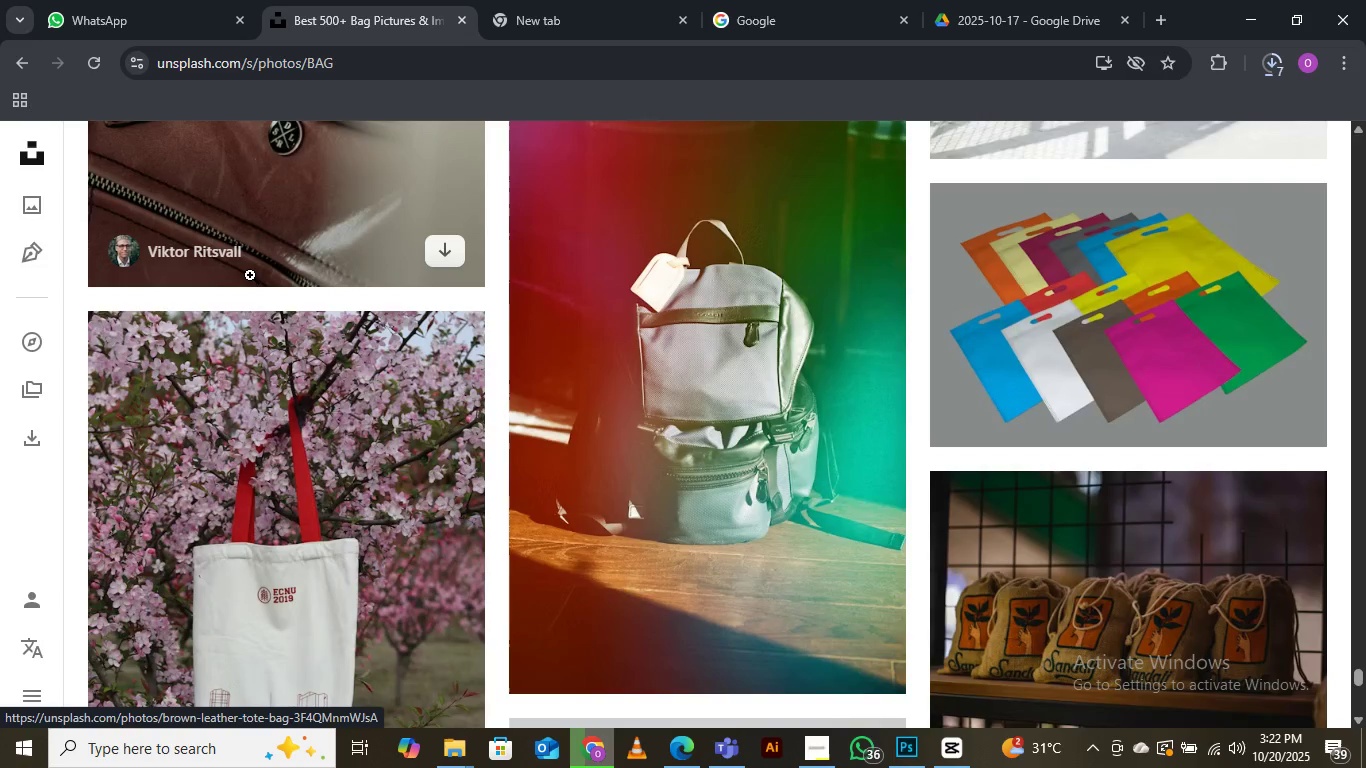 
scroll: coordinate [251, 260], scroll_direction: down, amount: 17.0
 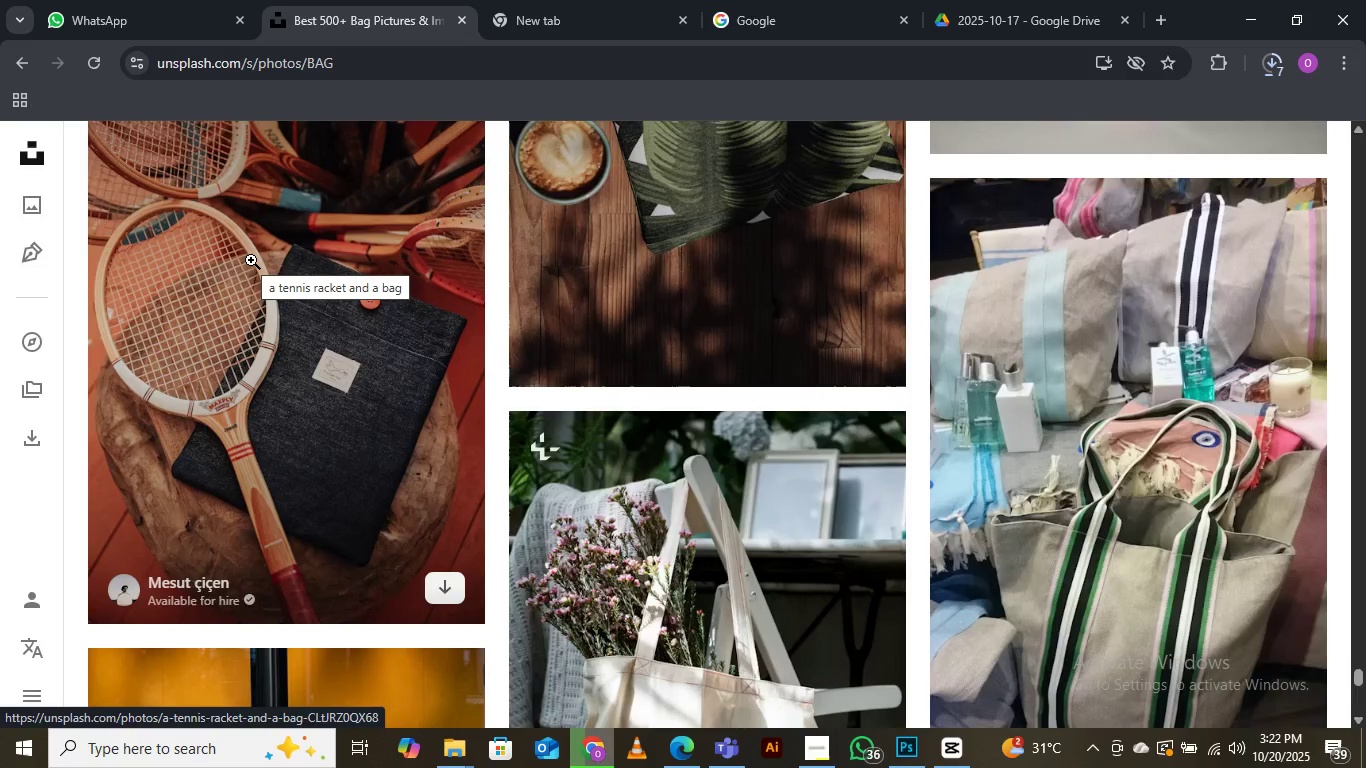 
scroll: coordinate [251, 260], scroll_direction: down, amount: 21.0
 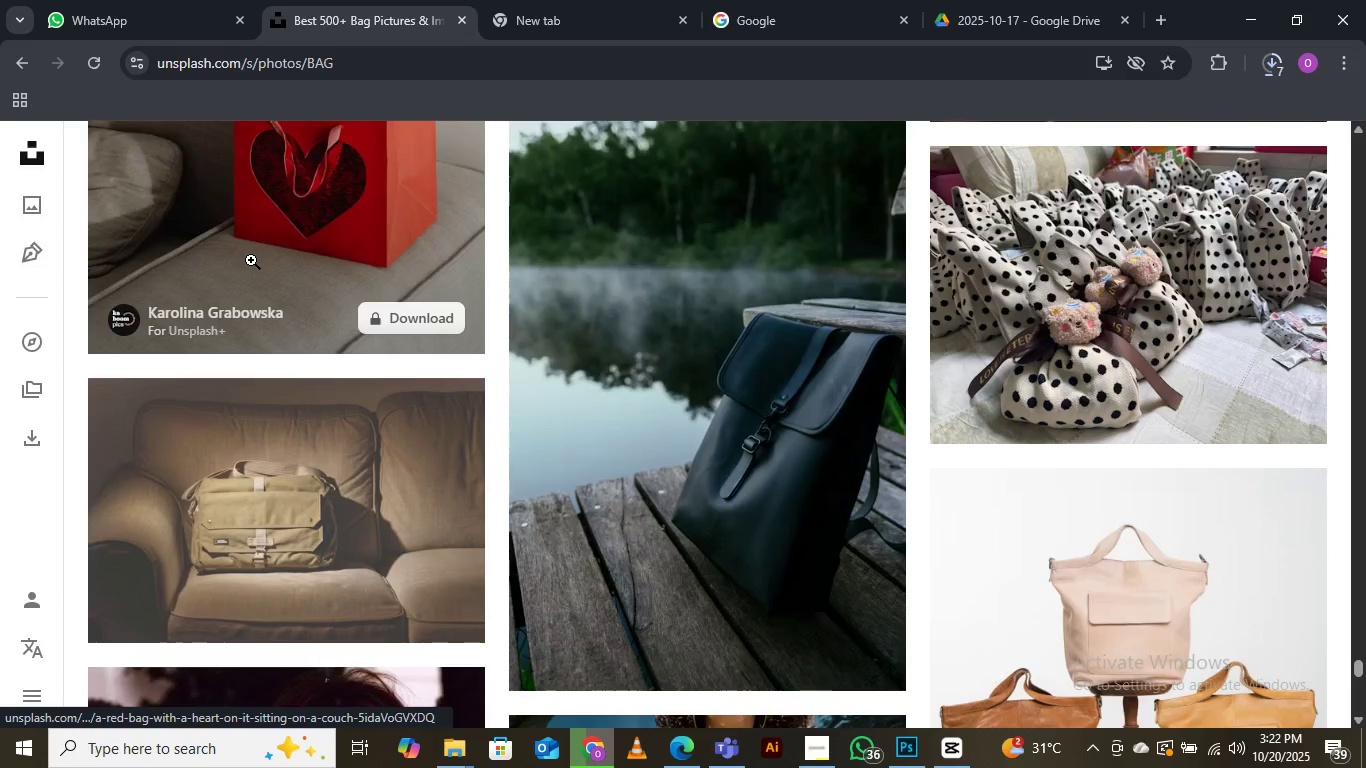 
scroll: coordinate [251, 260], scroll_direction: down, amount: 22.0
 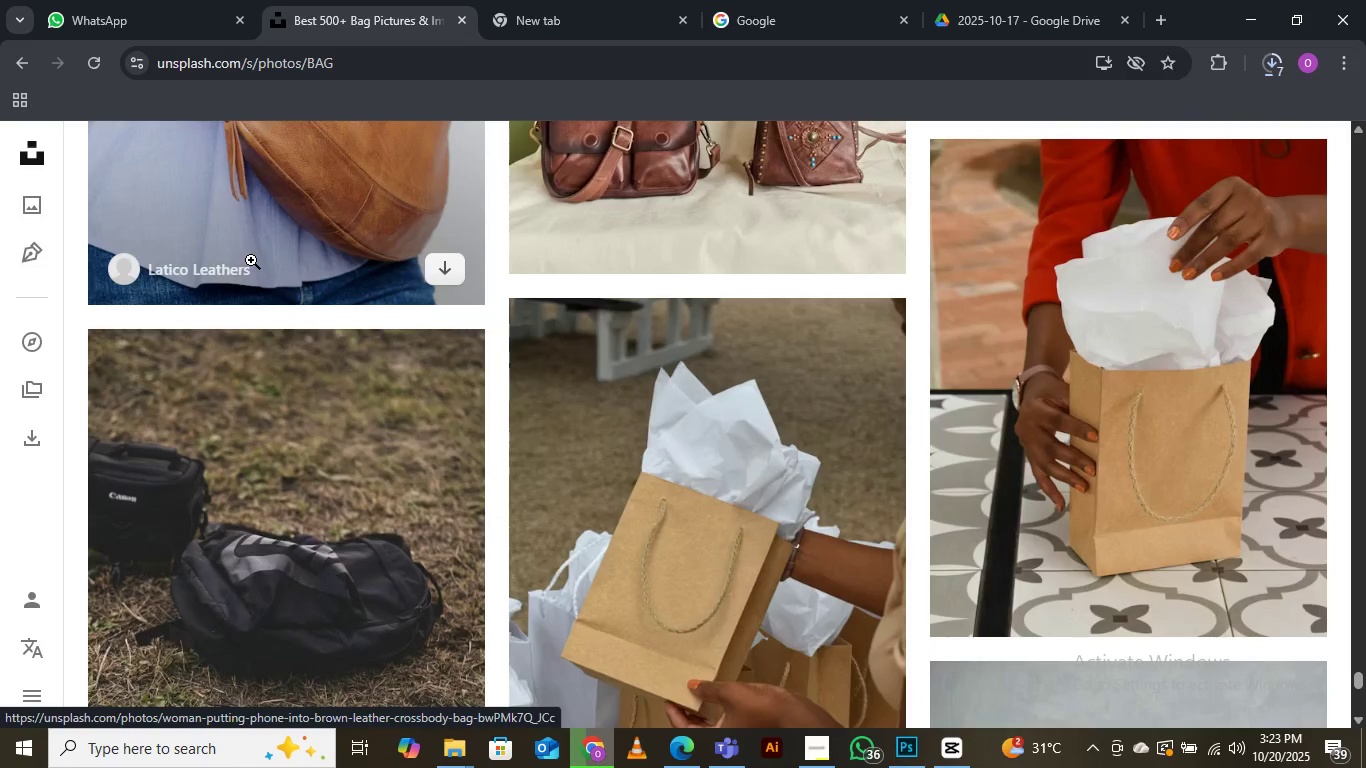 
scroll: coordinate [256, 264], scroll_direction: down, amount: 20.0
 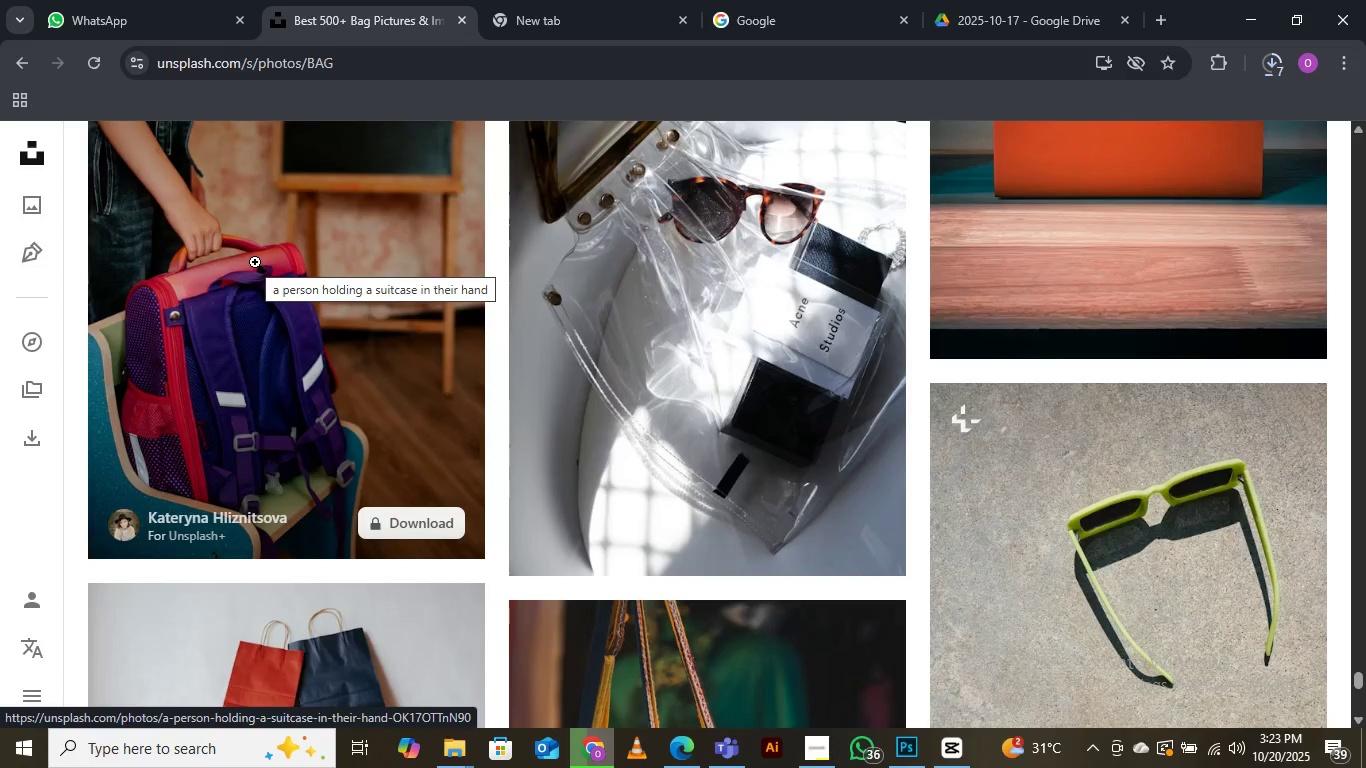 
scroll: coordinate [251, 248], scroll_direction: down, amount: 19.0
 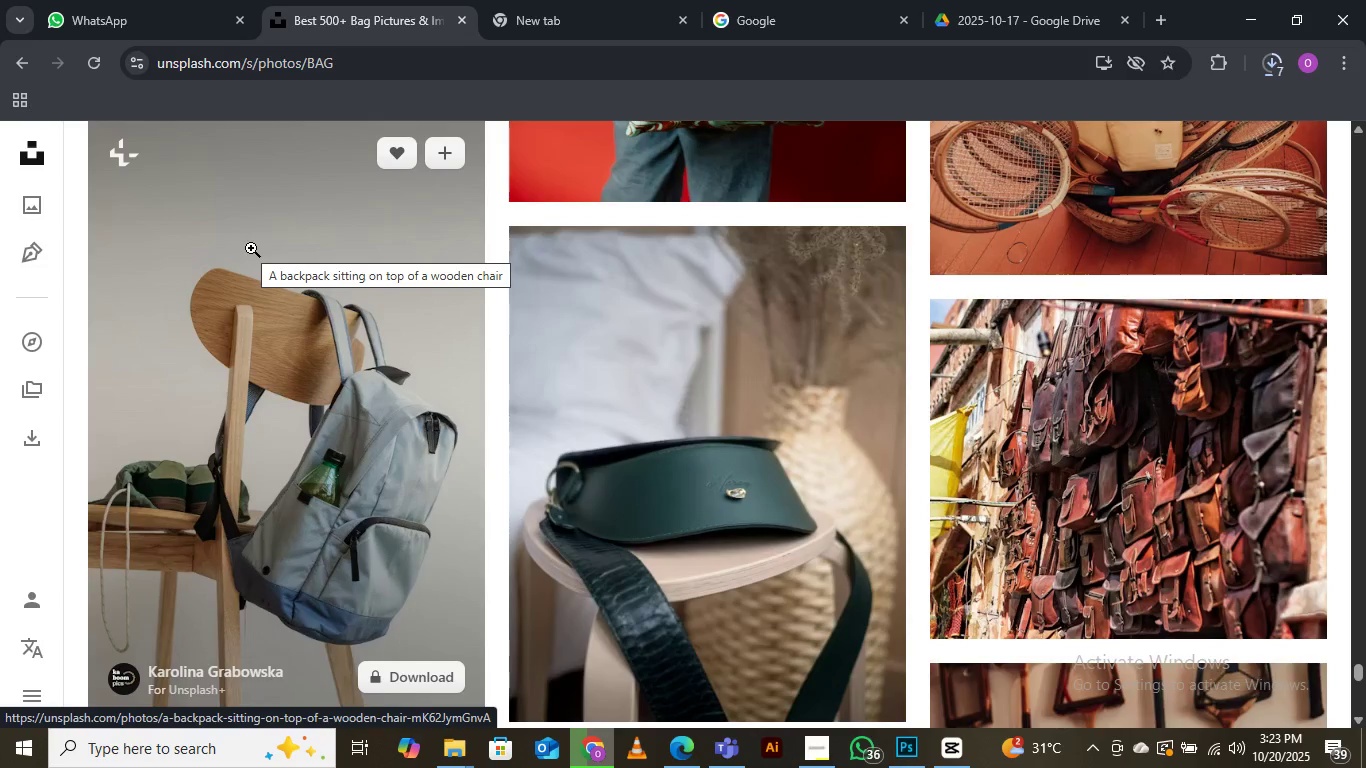 
scroll: coordinate [245, 252], scroll_direction: down, amount: 17.0
 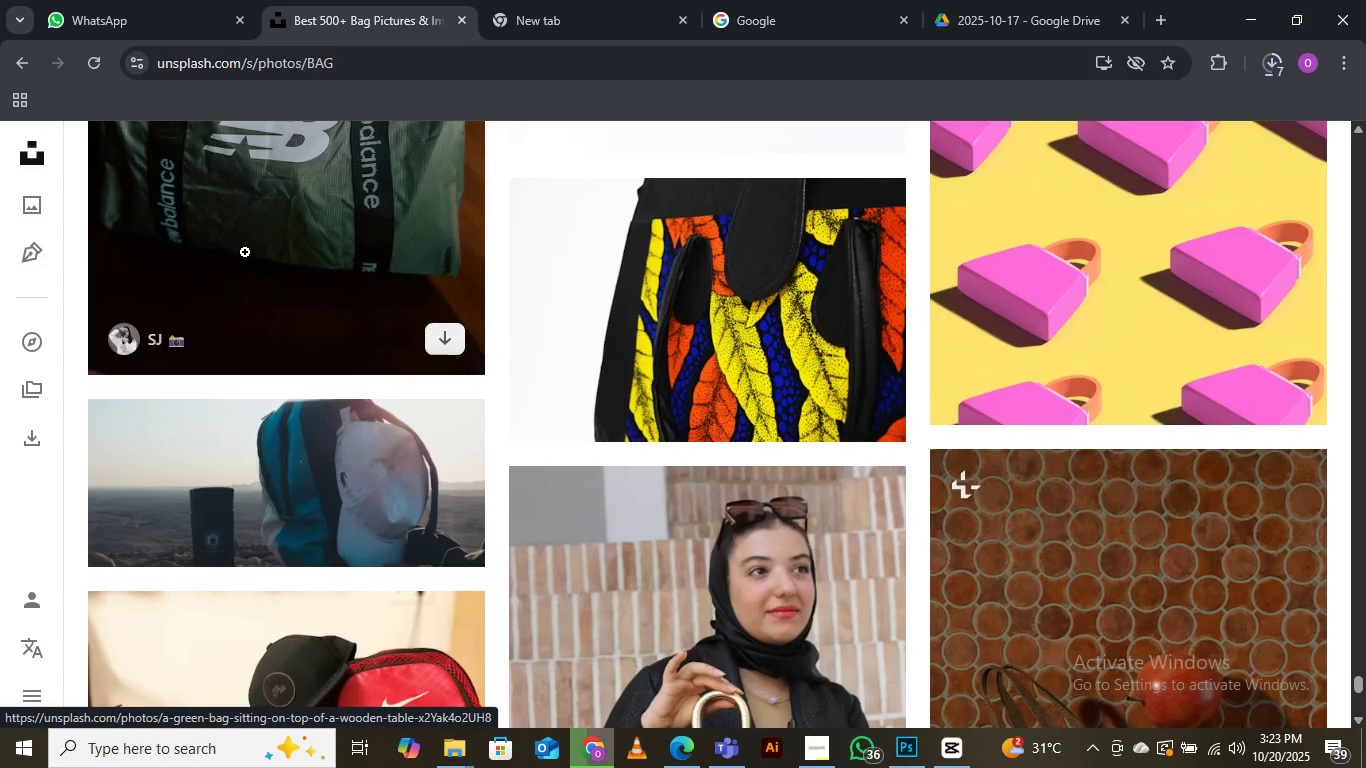 
scroll: coordinate [248, 255], scroll_direction: down, amount: 16.0
 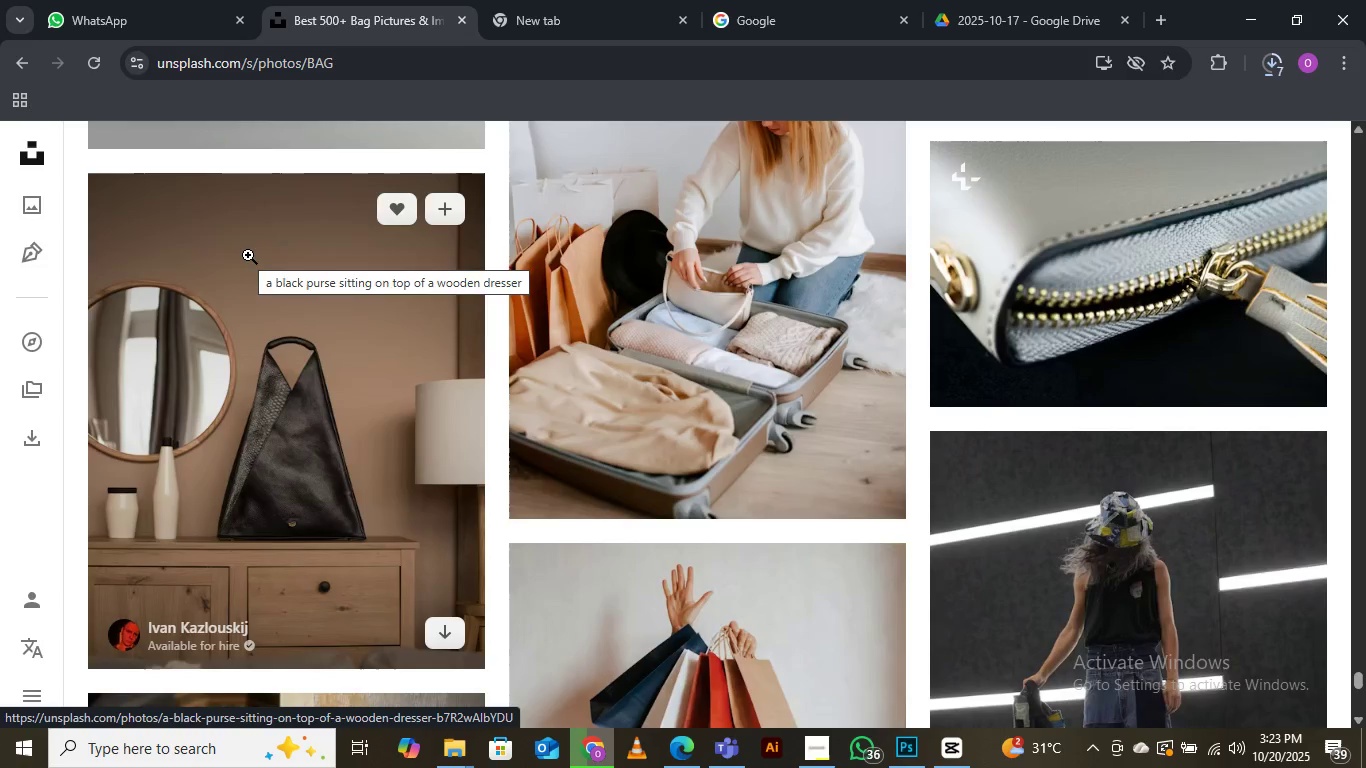 
scroll: coordinate [248, 255], scroll_direction: down, amount: 8.0
 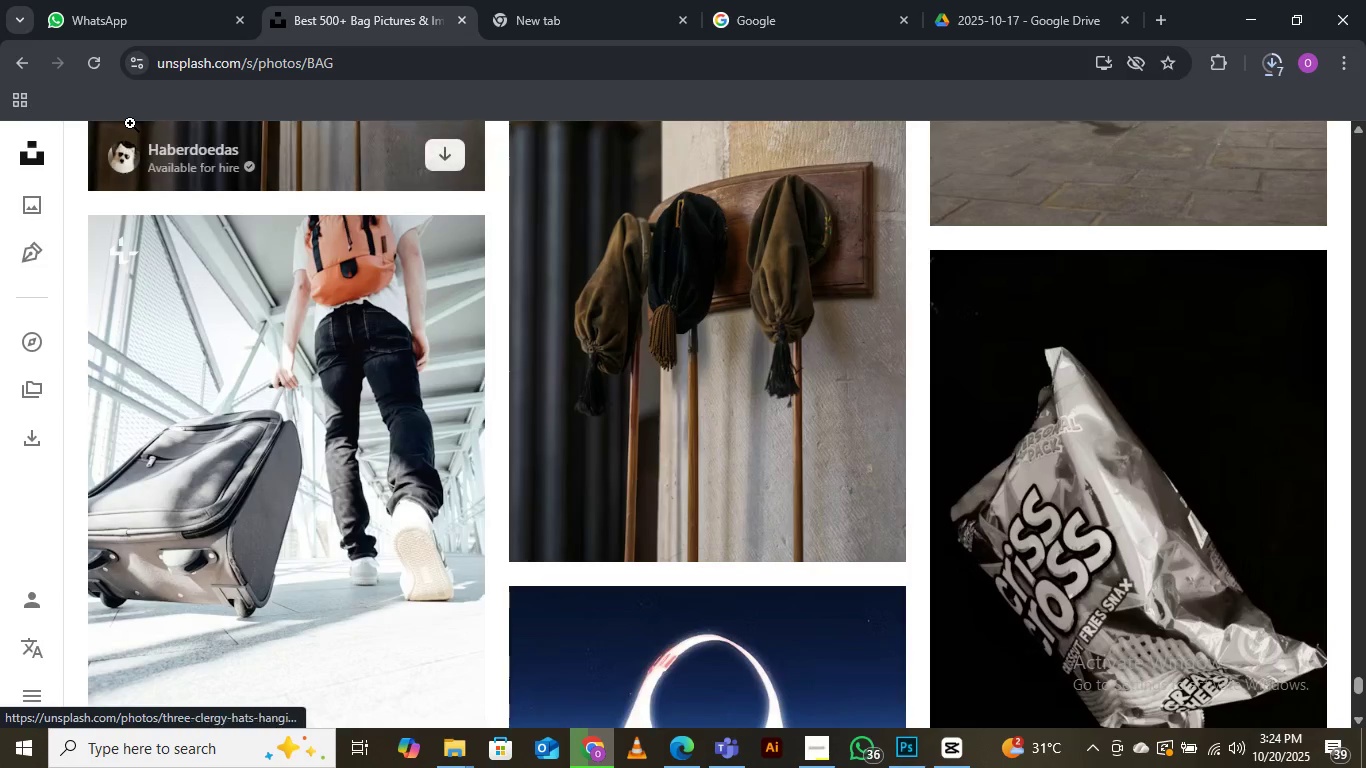 
wait(5.29)
 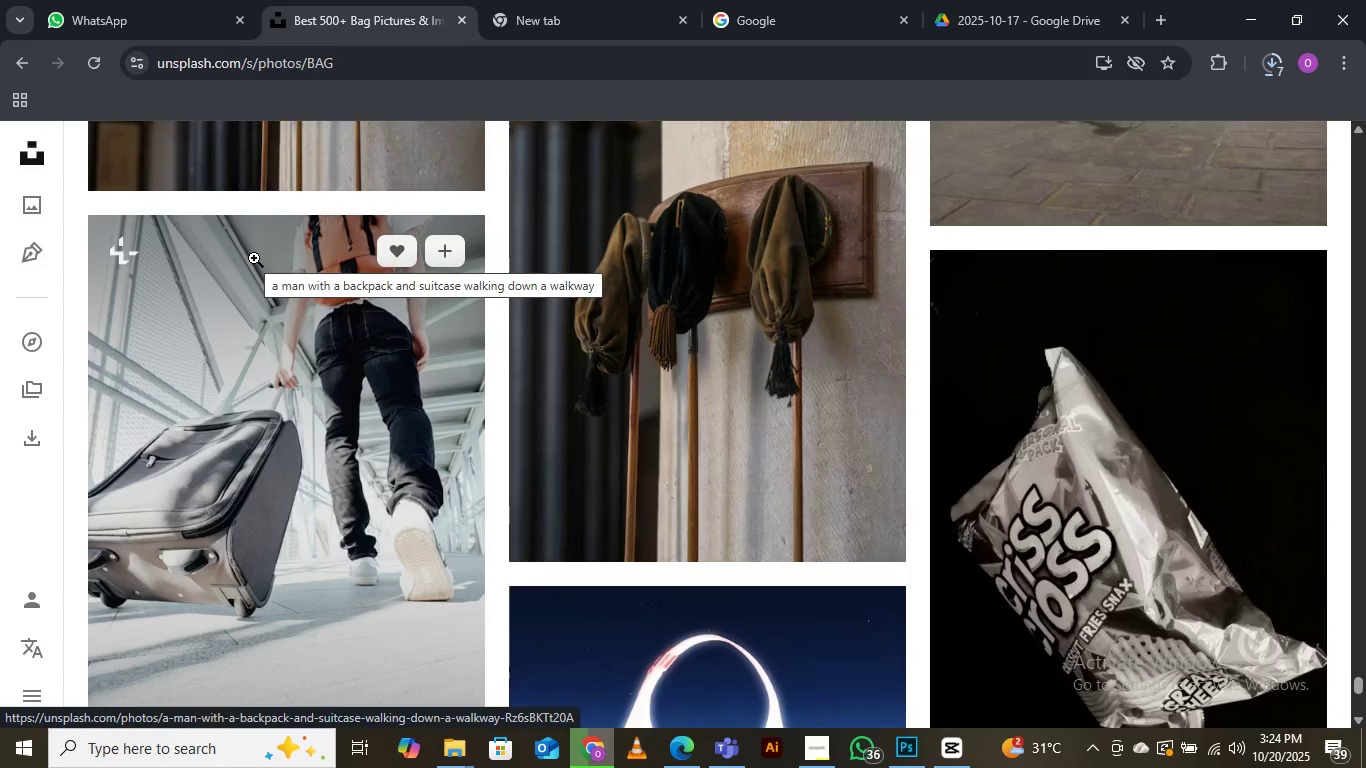 
scroll: coordinate [584, 528], scroll_direction: down, amount: 17.0
 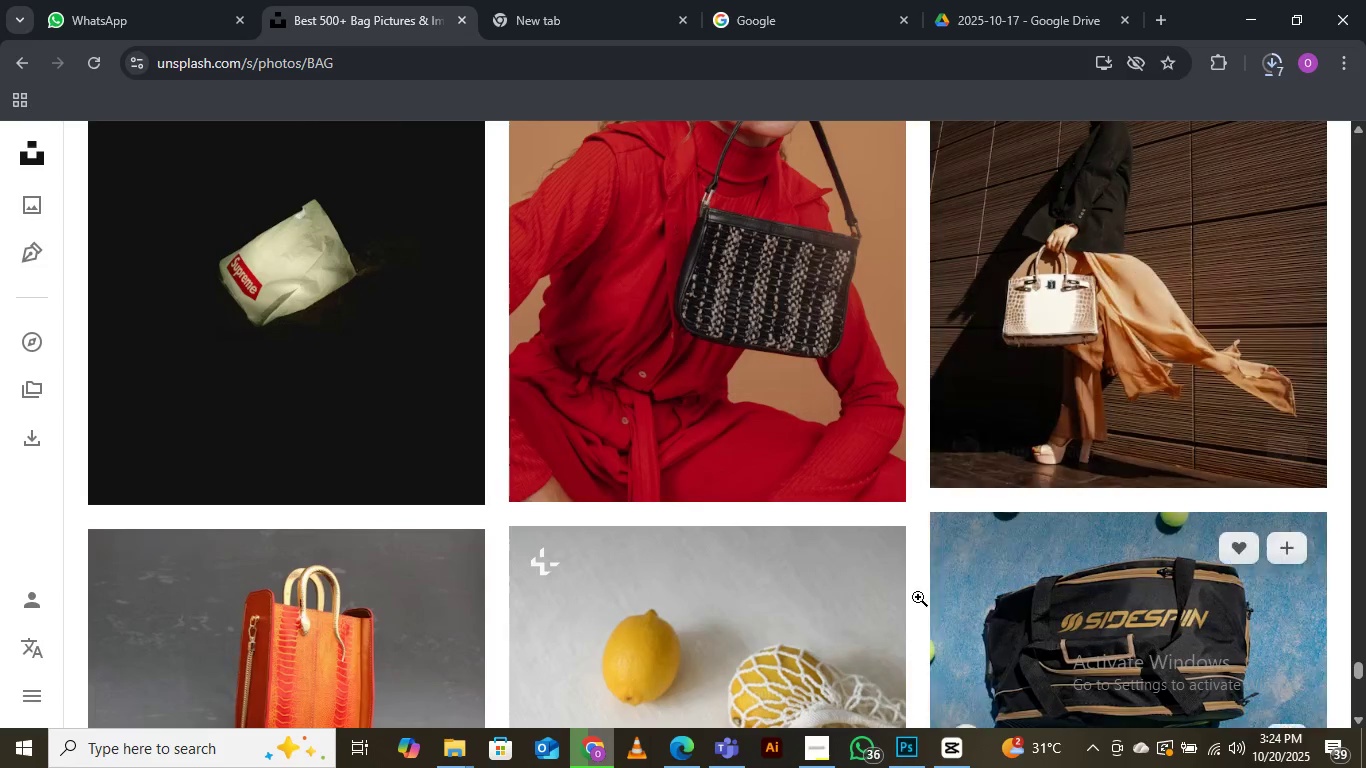 
left_click([815, 753])